 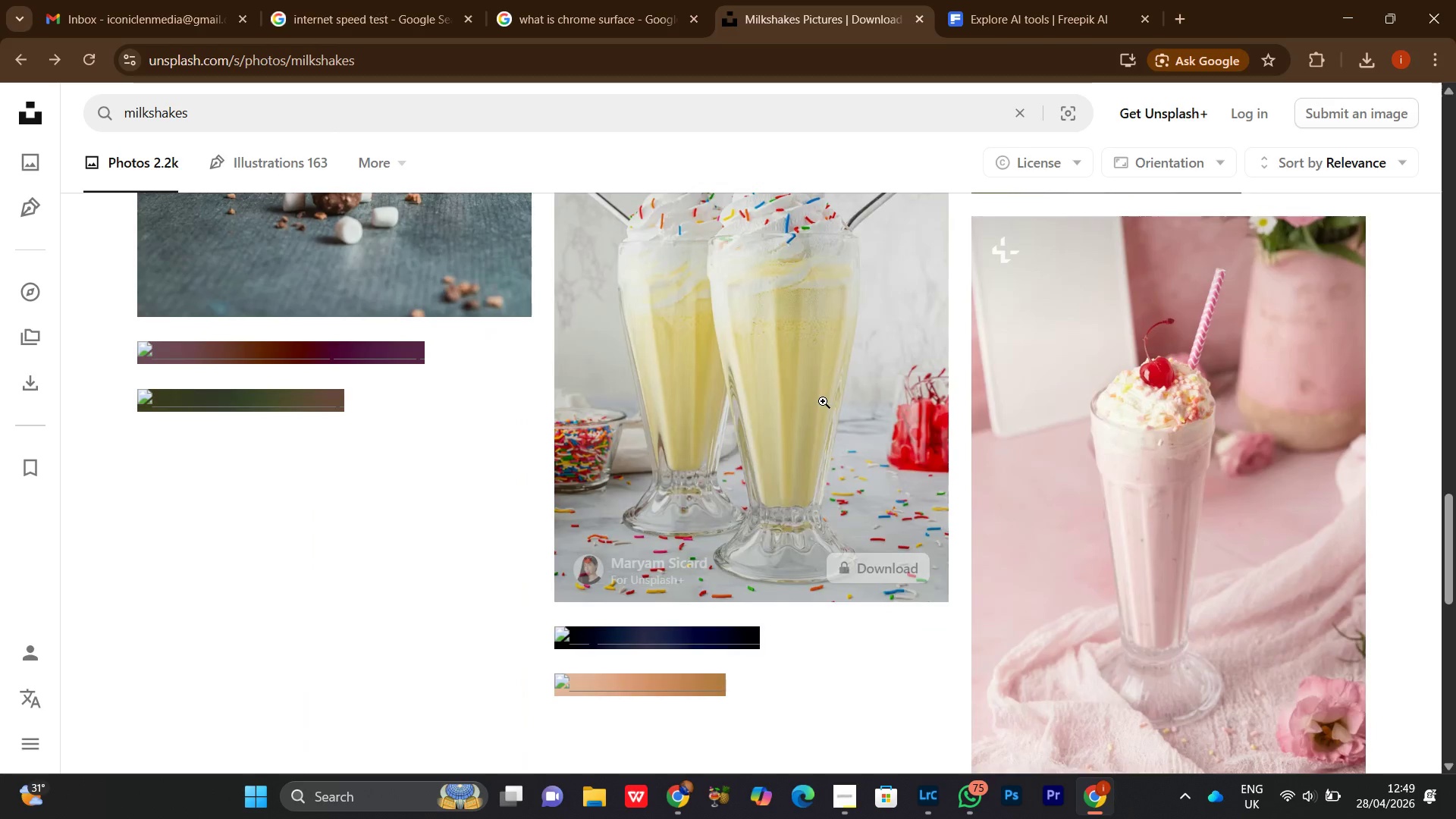 
scroll: coordinate [817, 447], scroll_direction: down, amount: 7.0
 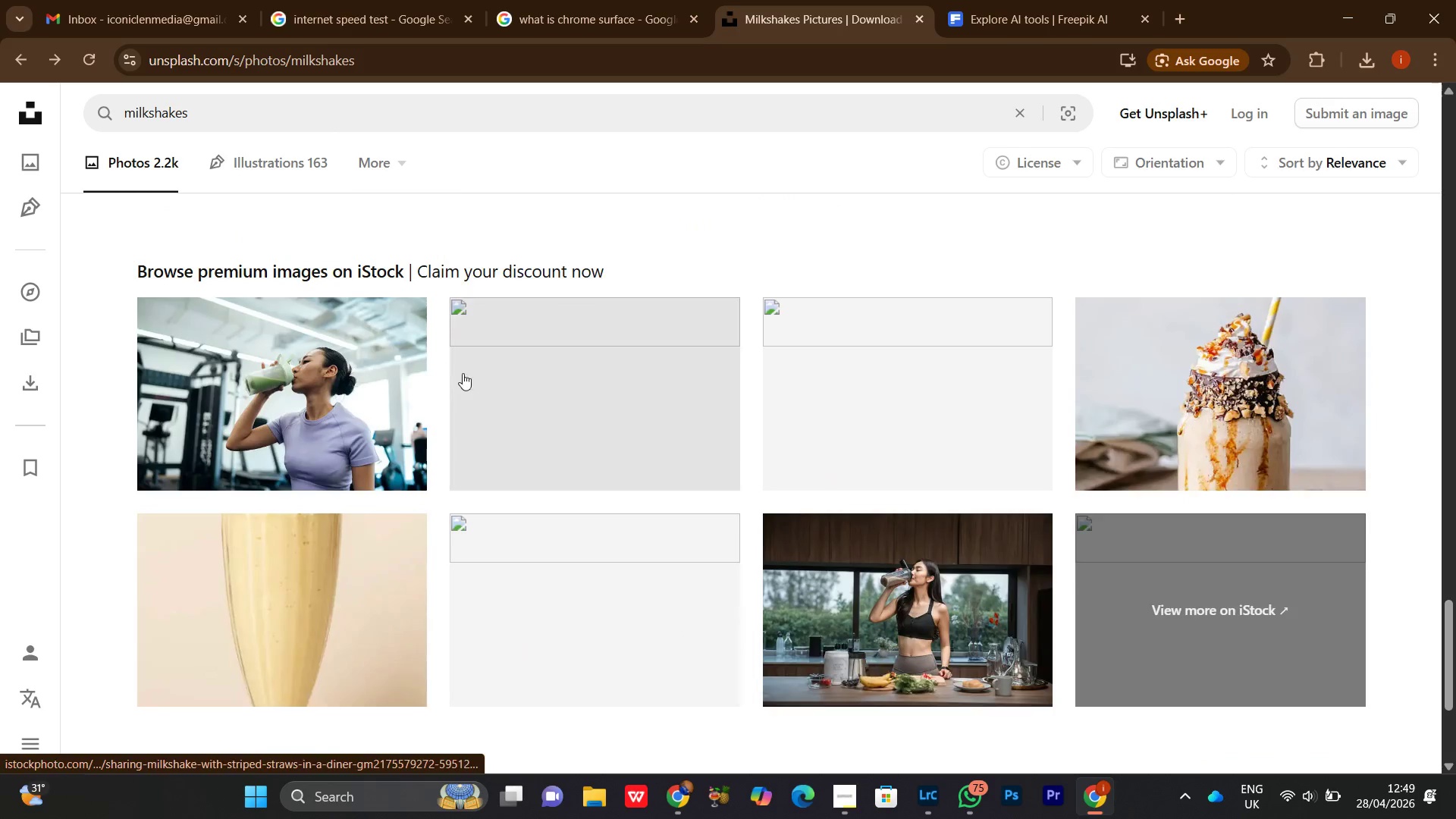 
scroll: coordinate [463, 373], scroll_direction: none, amount: 0.0
 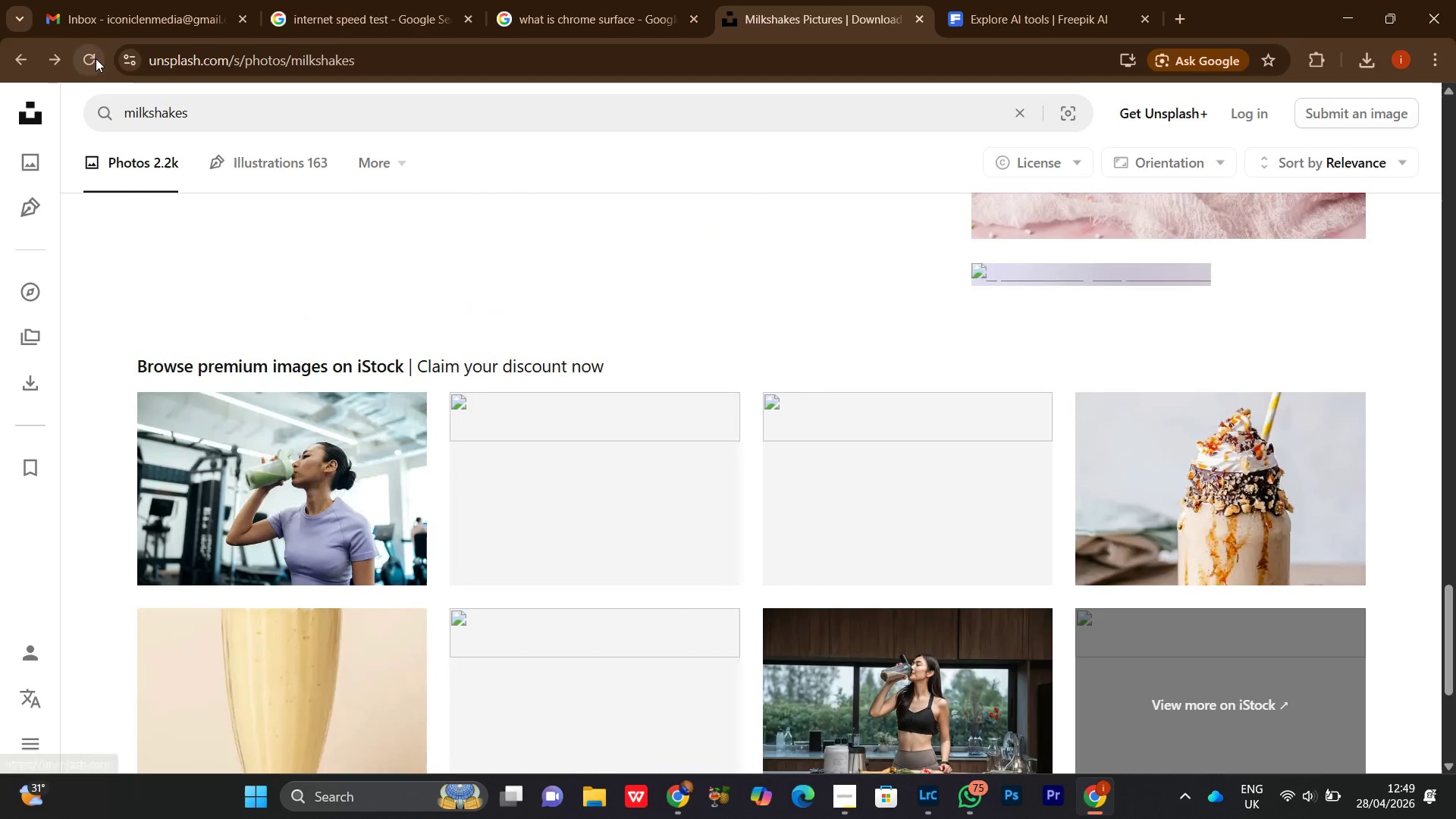 
left_click([96, 59])
 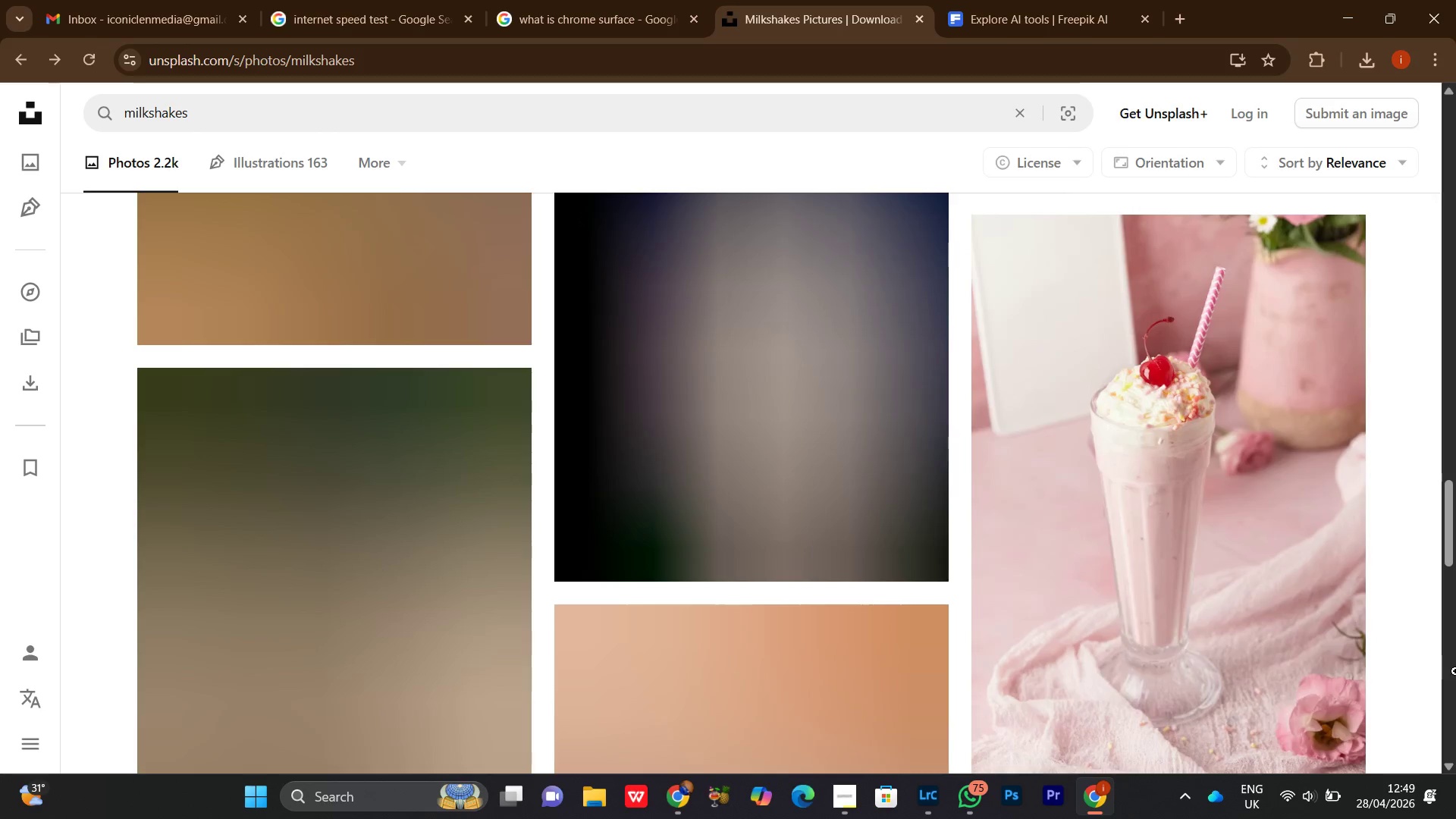 
scroll: coordinate [1370, 532], scroll_direction: up, amount: 2.0
 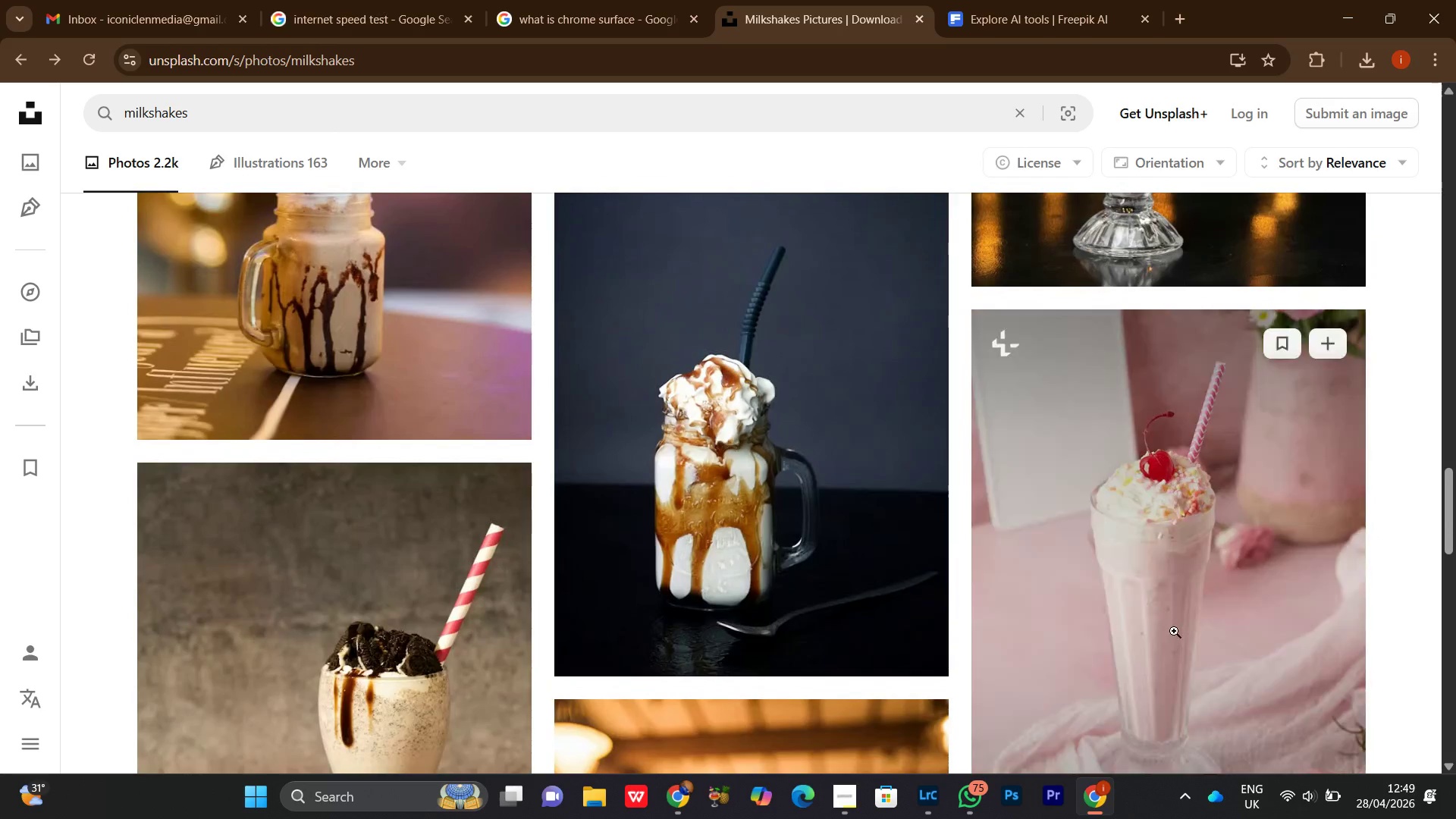 
scroll: coordinate [1093, 688], scroll_direction: down, amount: 7.0
 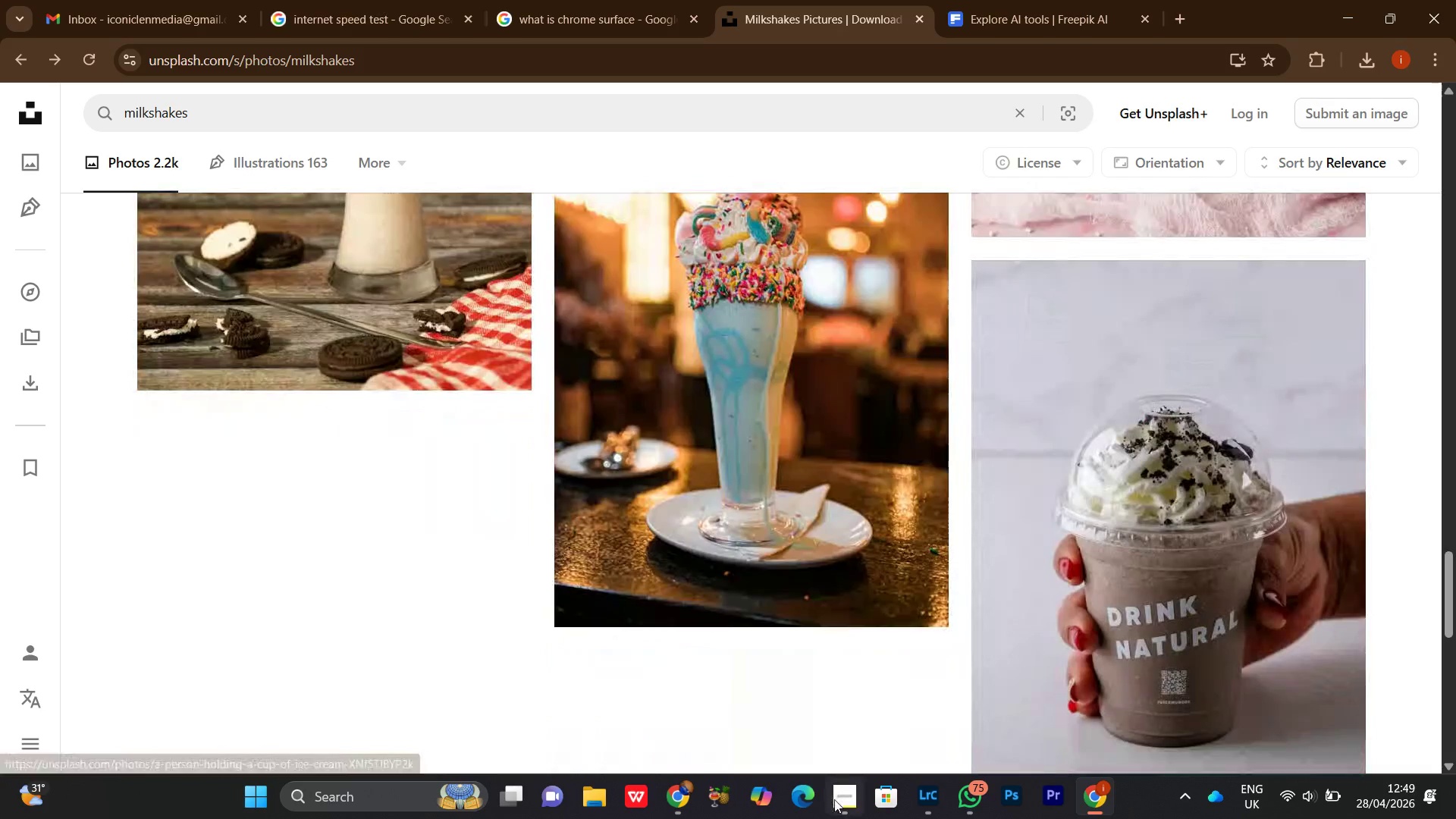 
left_click([834, 799])